 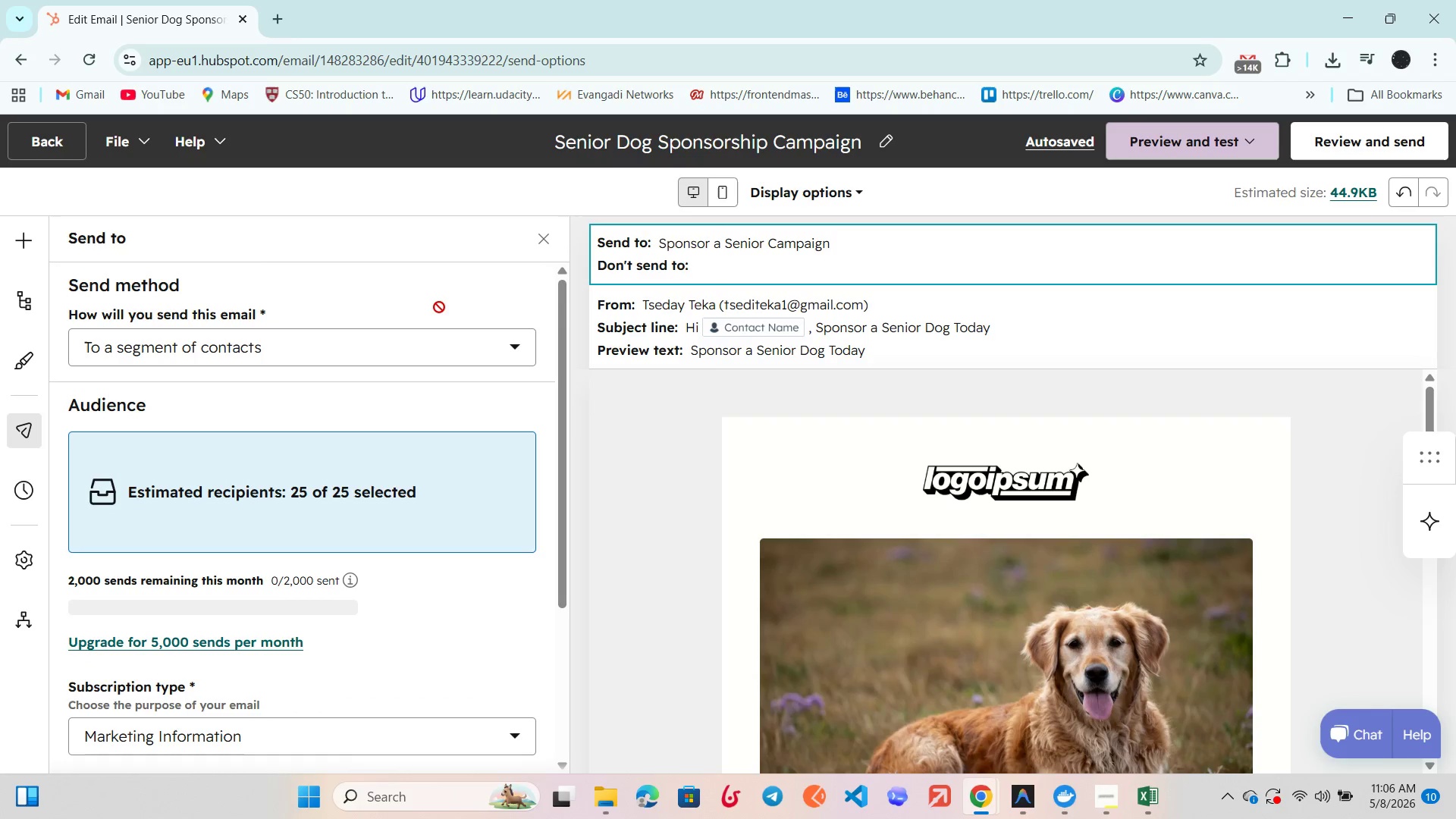 
left_click([695, 305])
 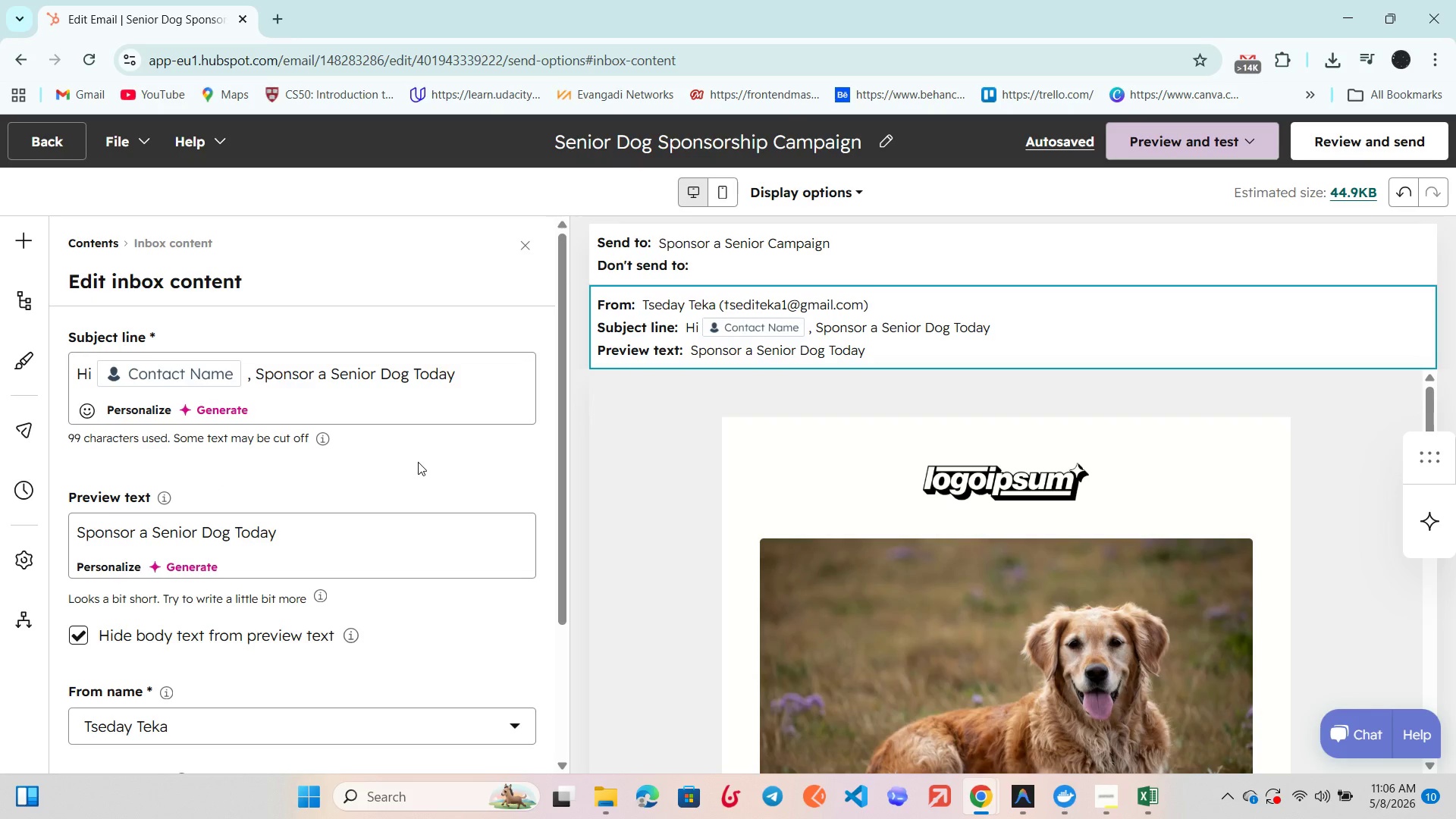 
key(F11)
 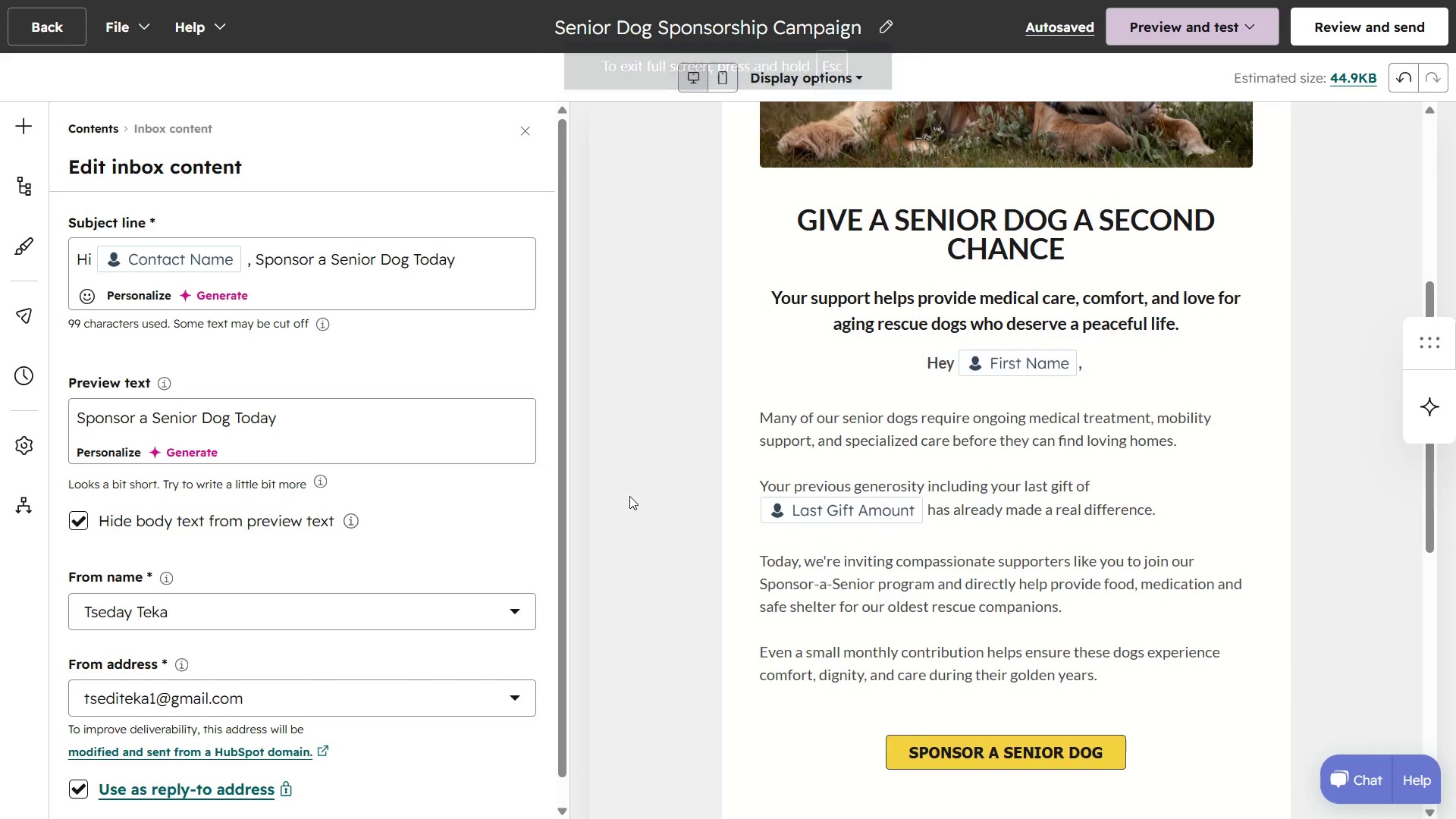 
wait(9.58)
 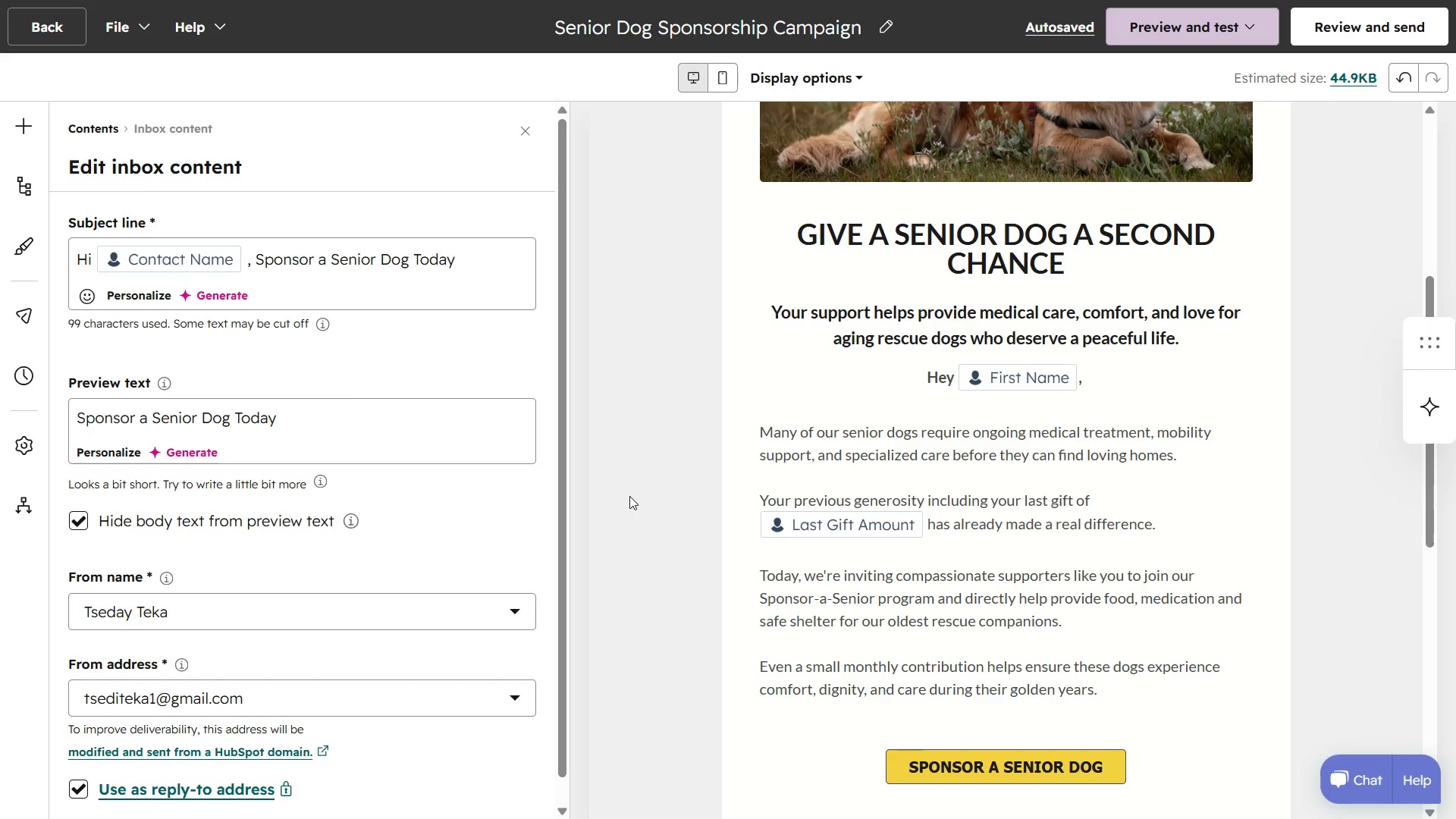 
key(Meta+Shift+S)
 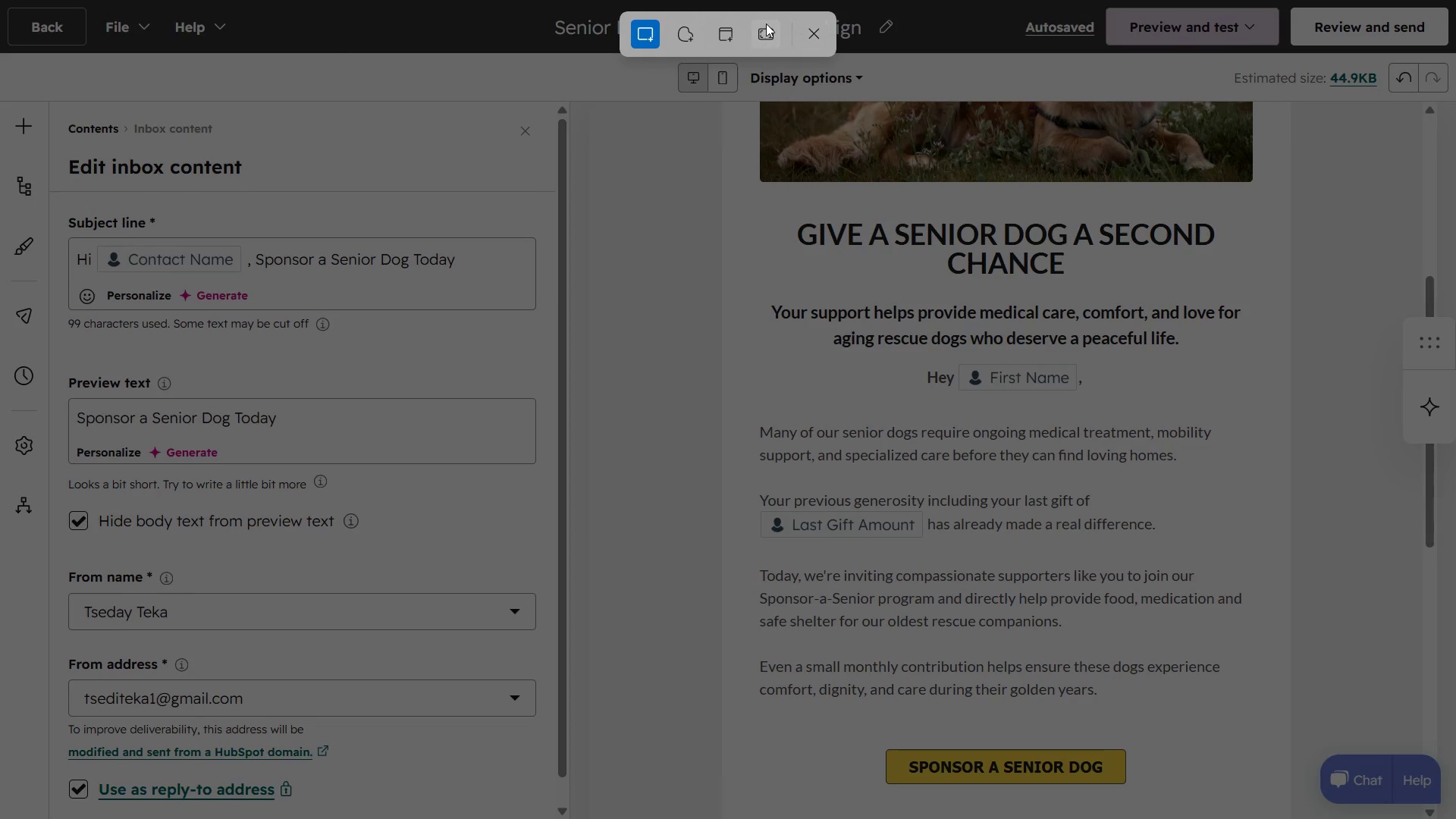 
left_click([763, 23])
 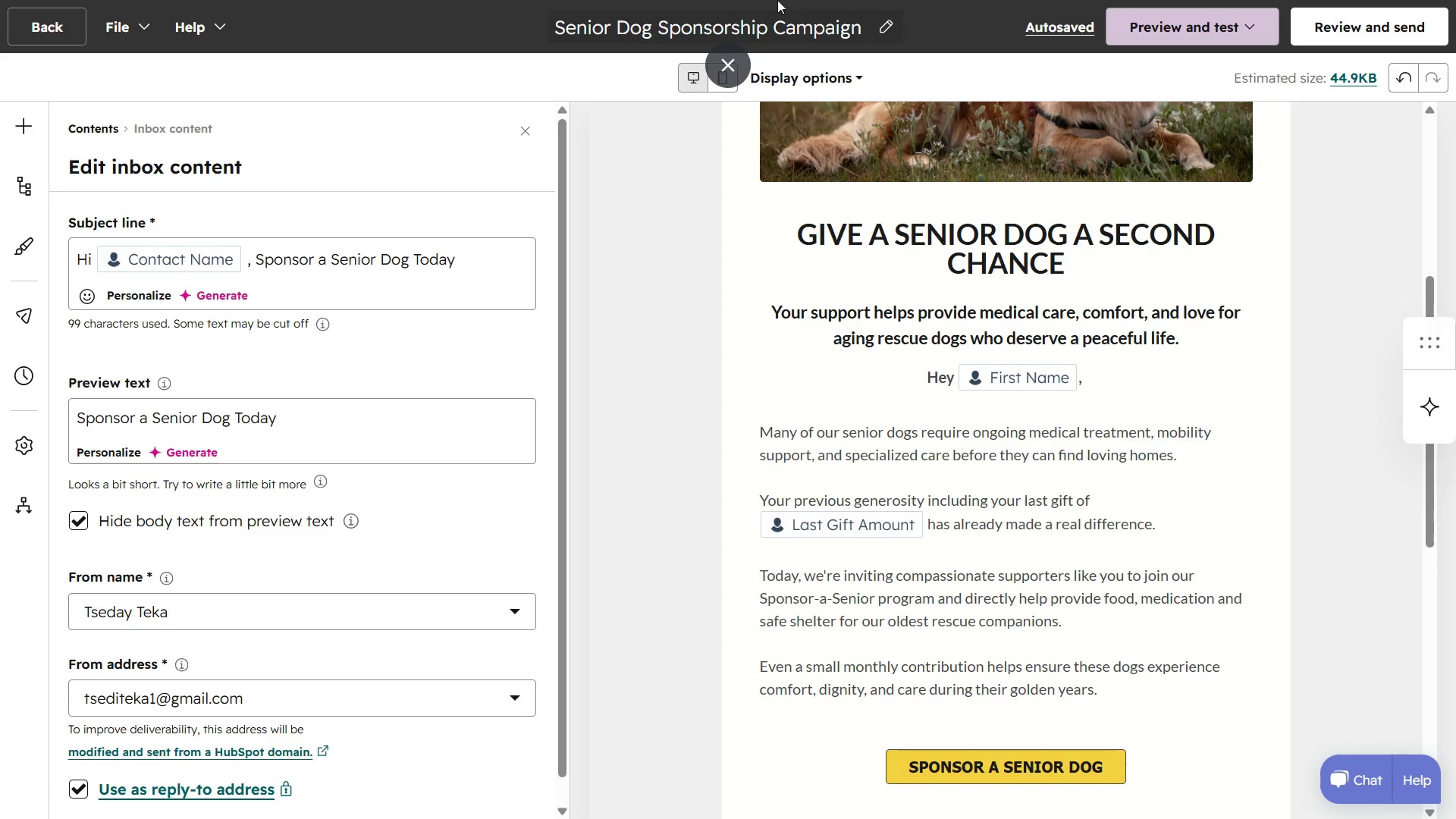 
left_click([714, 60])
 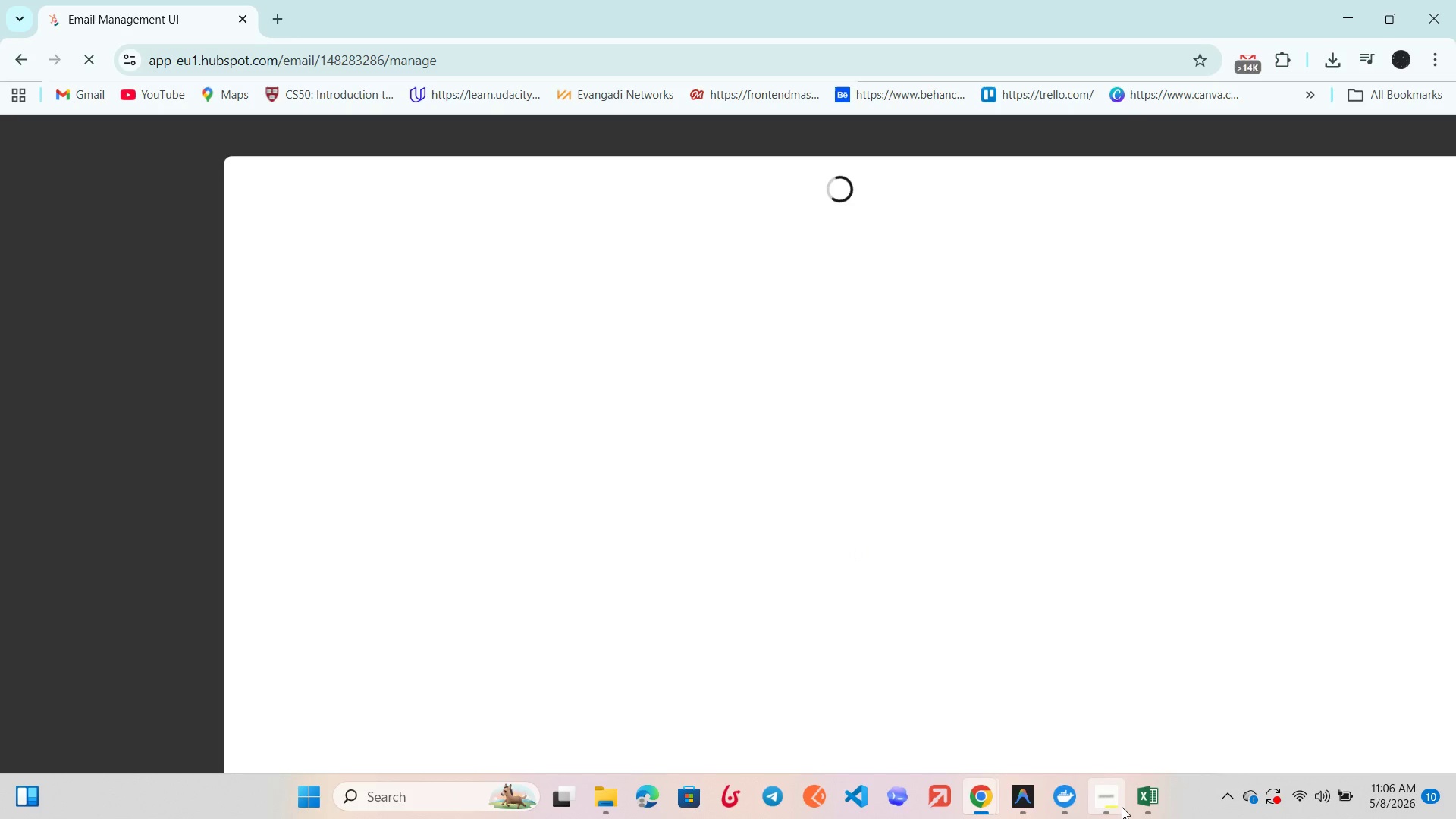 
left_click([1122, 808])